 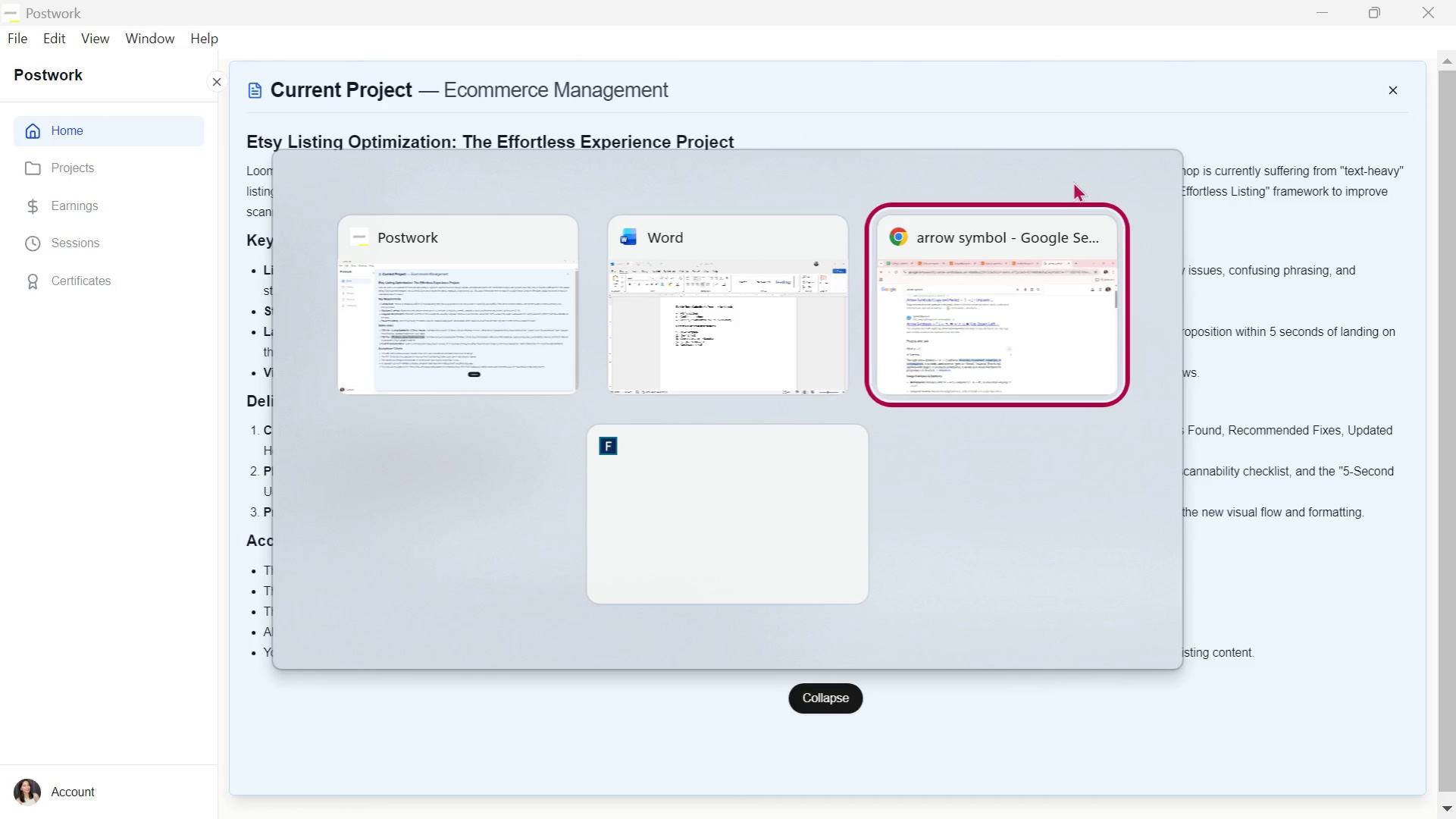 
key(Alt+Tab)
 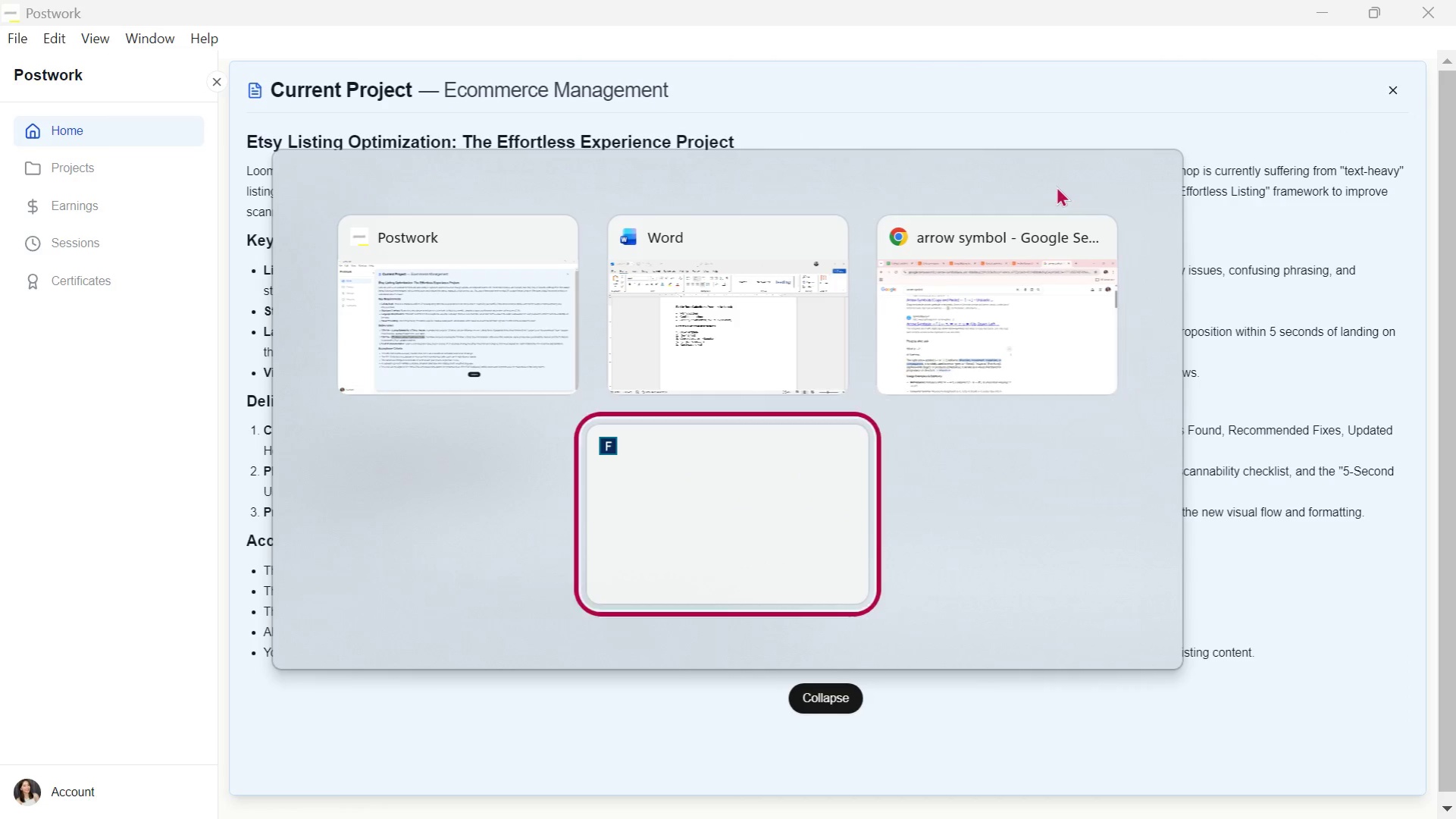 
key(Alt+Tab)
 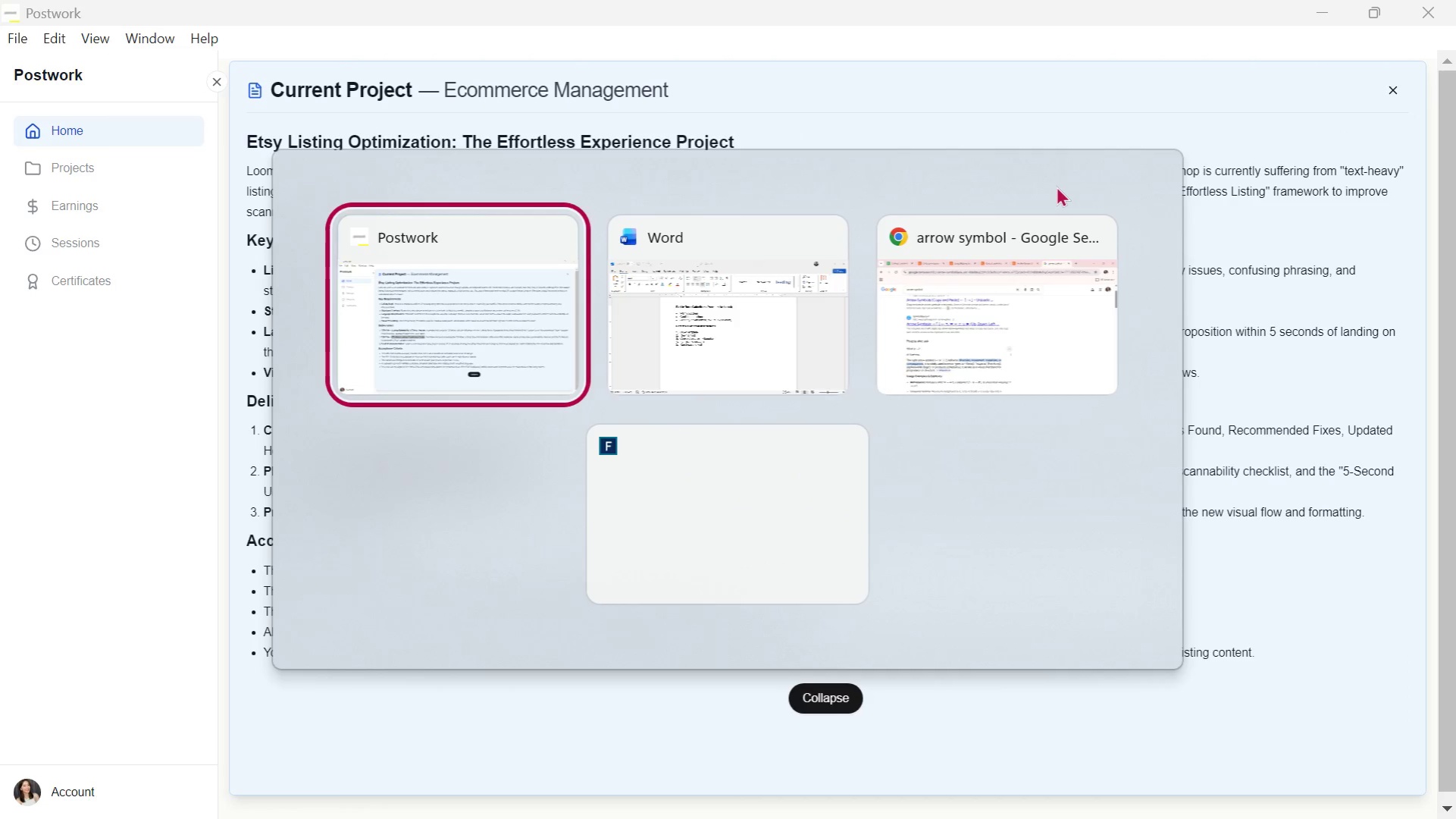 
key(Alt+Tab)
 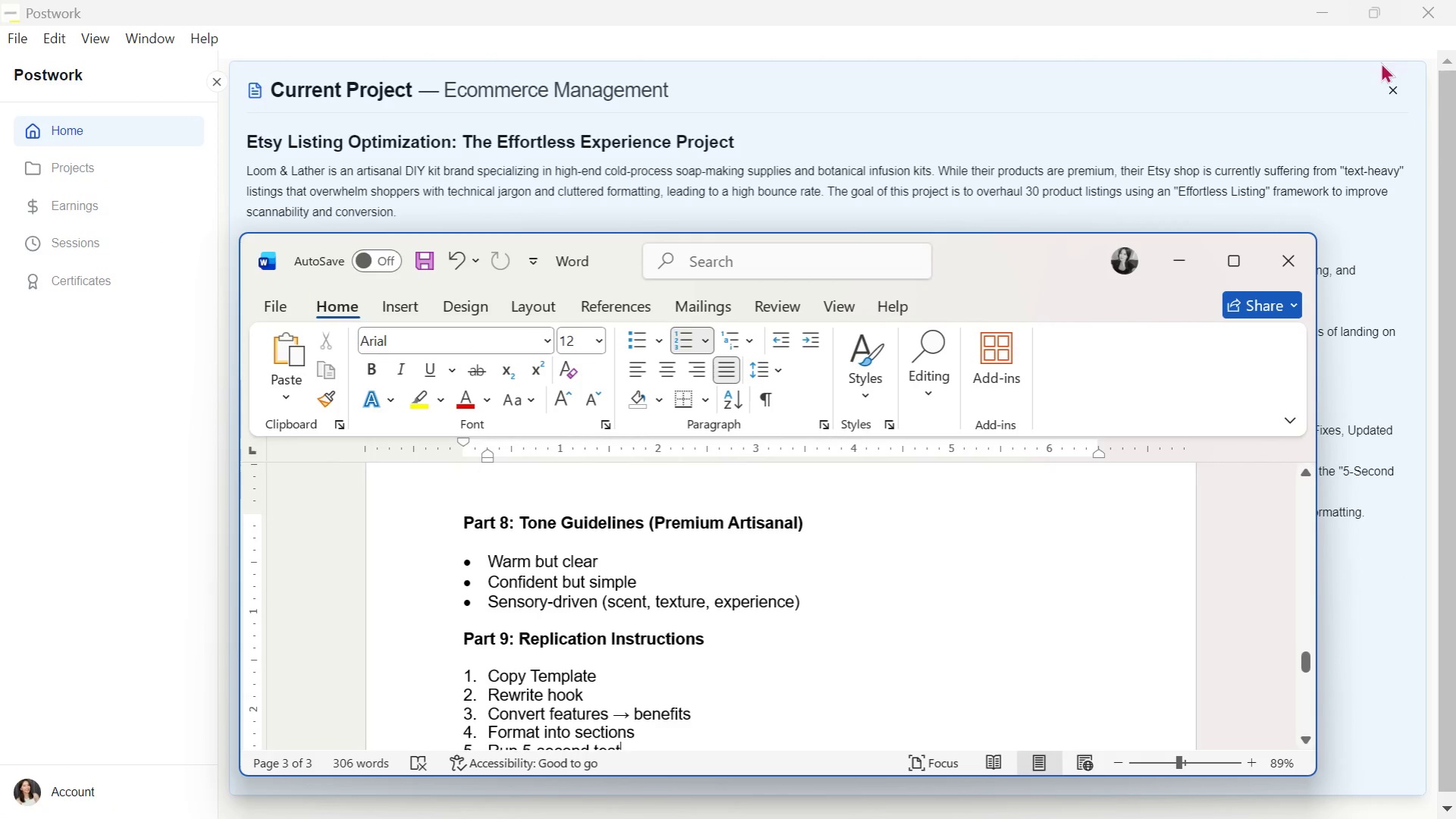 
scroll: coordinate [865, 306], scroll_direction: down, amount: 5.0
 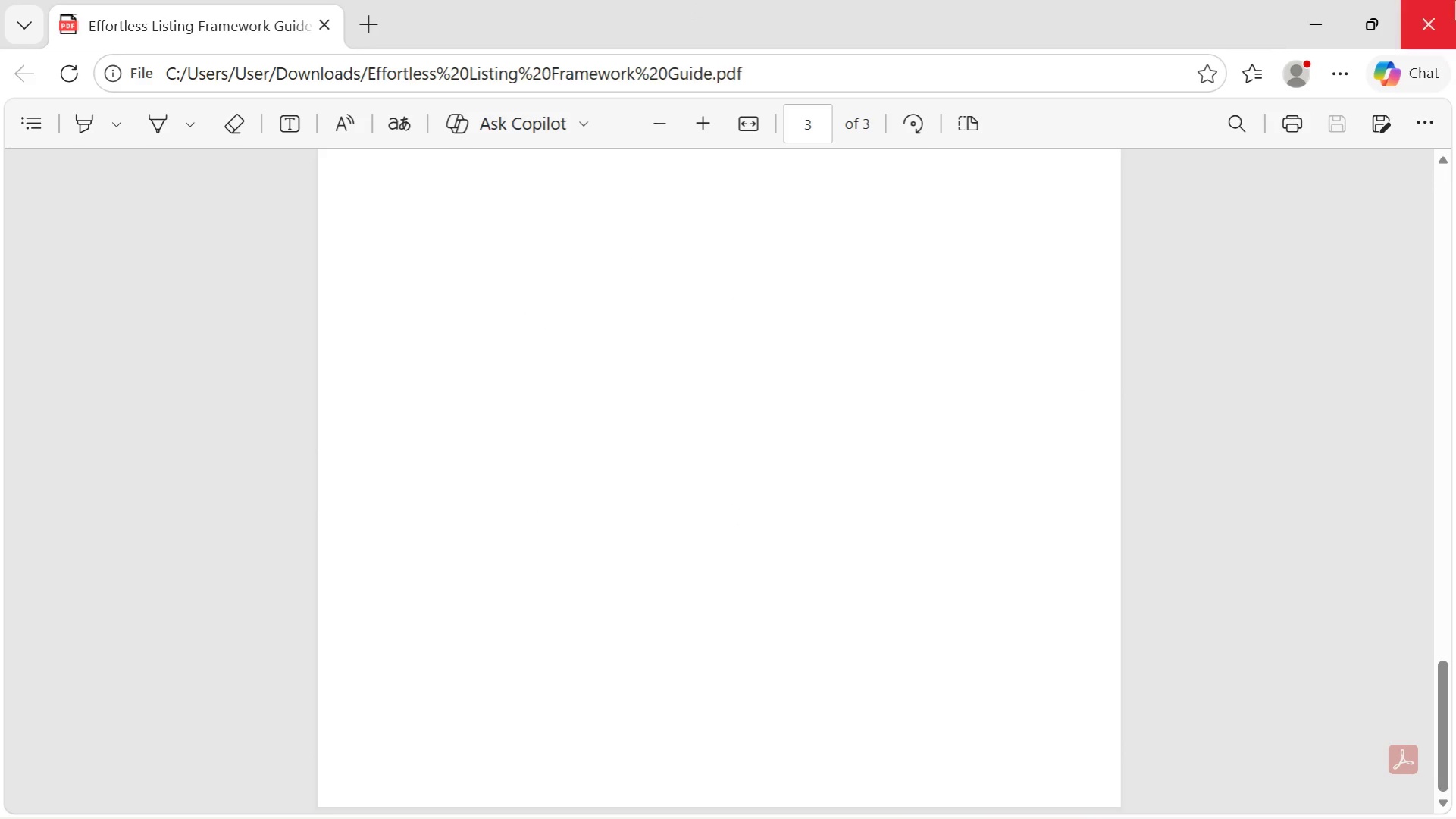 
left_click([1263, 256])